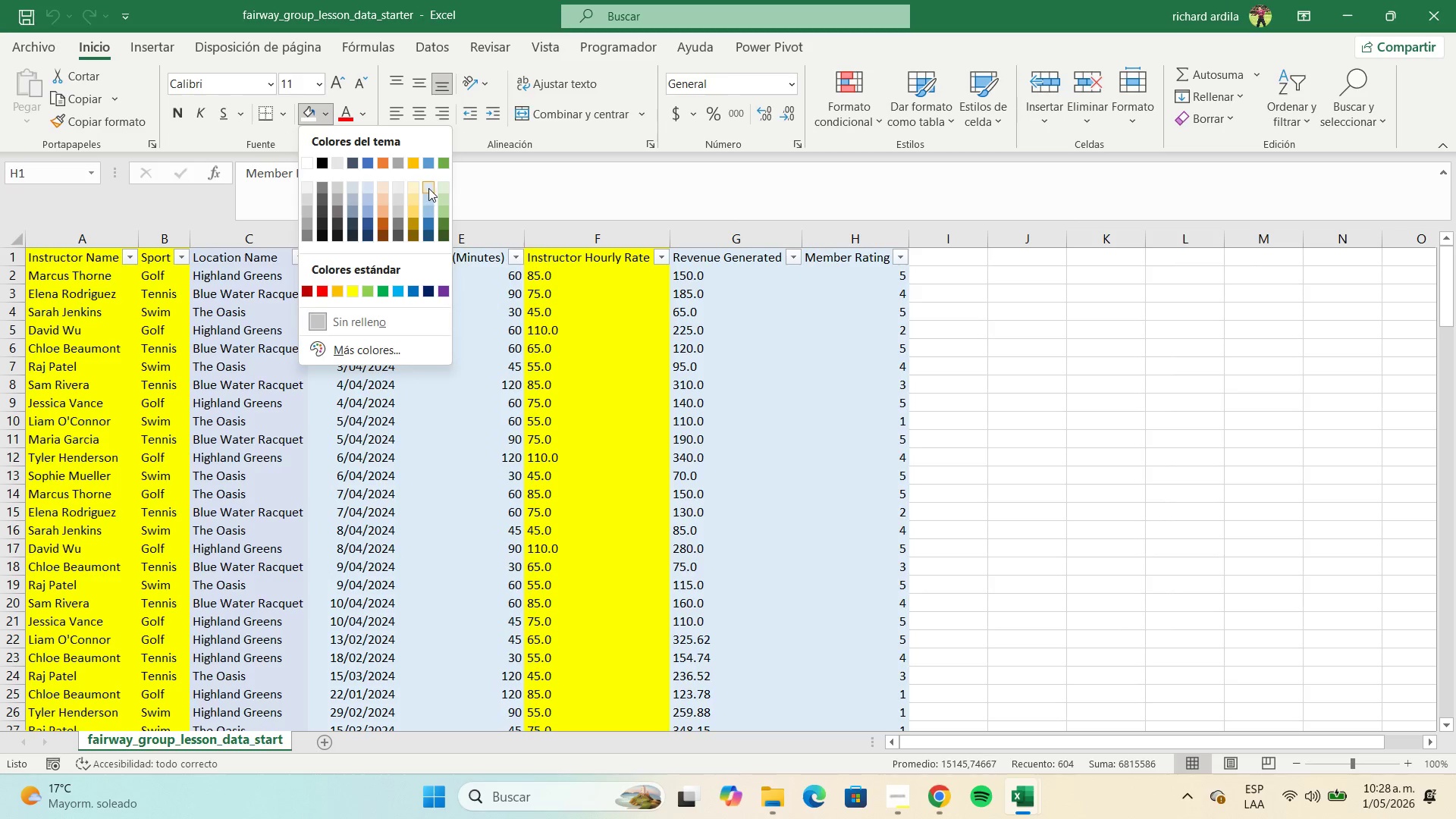 
left_click([438, 191])
 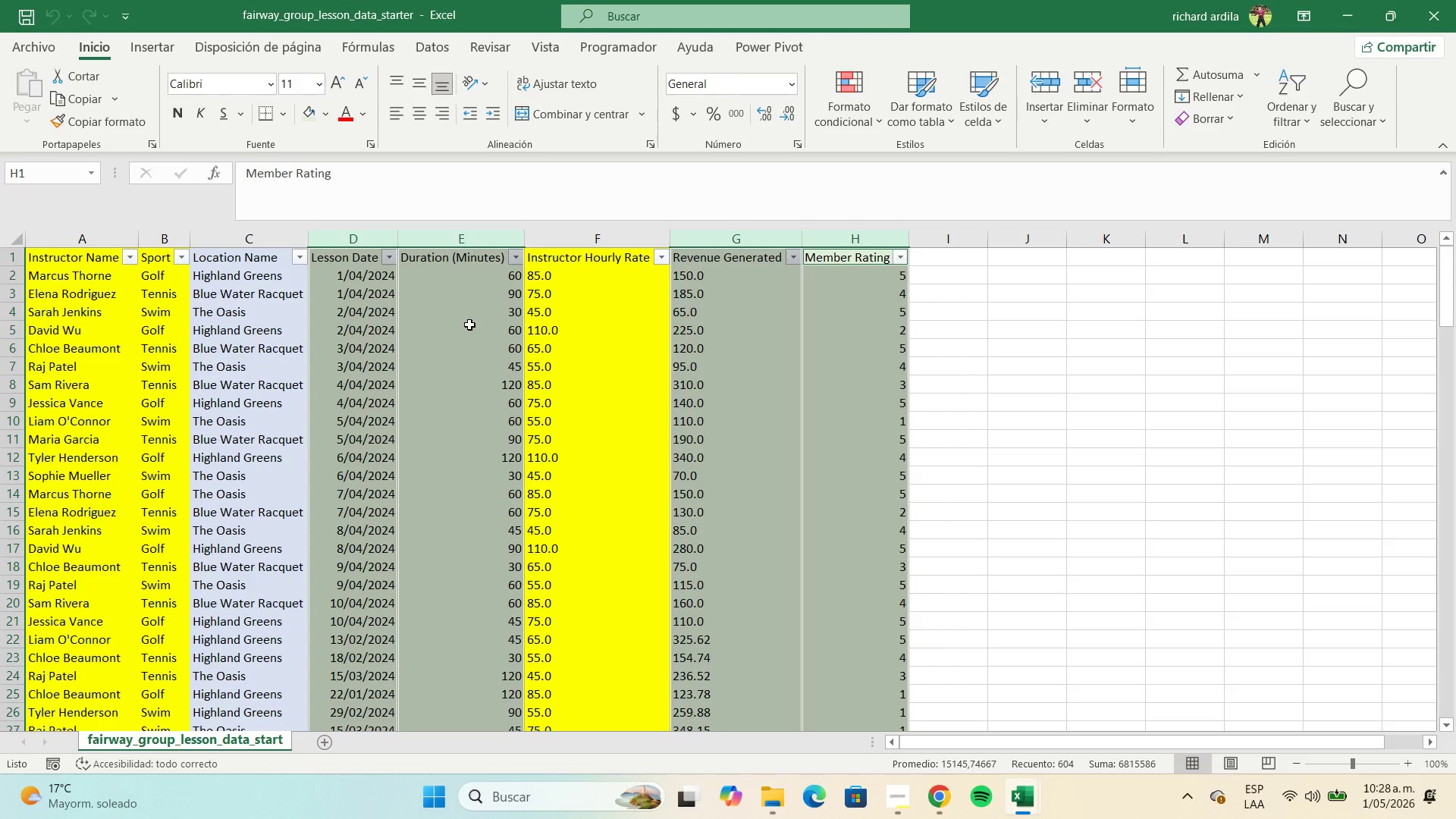 
left_click([469, 325])
 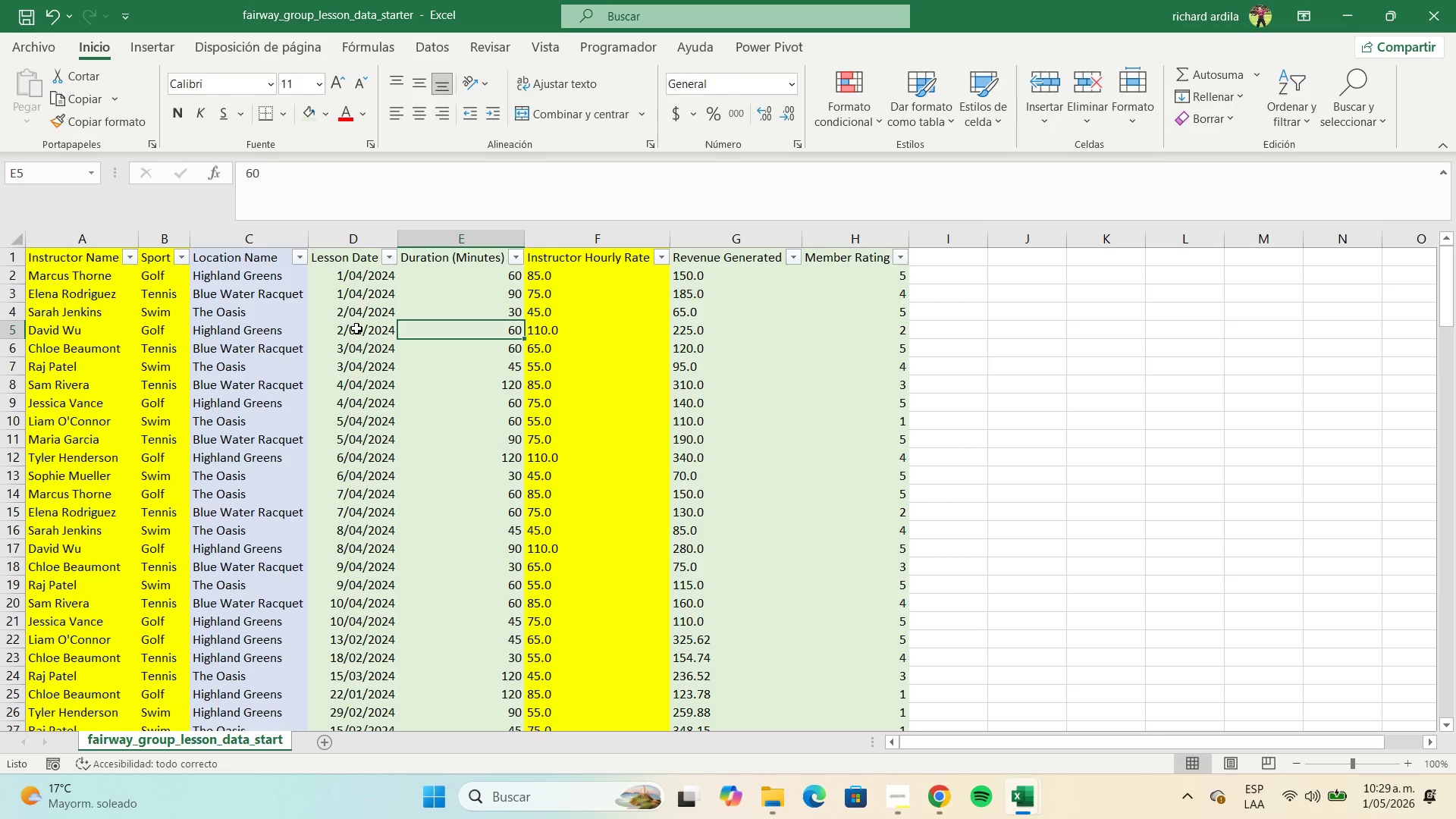 
wait(64.27)
 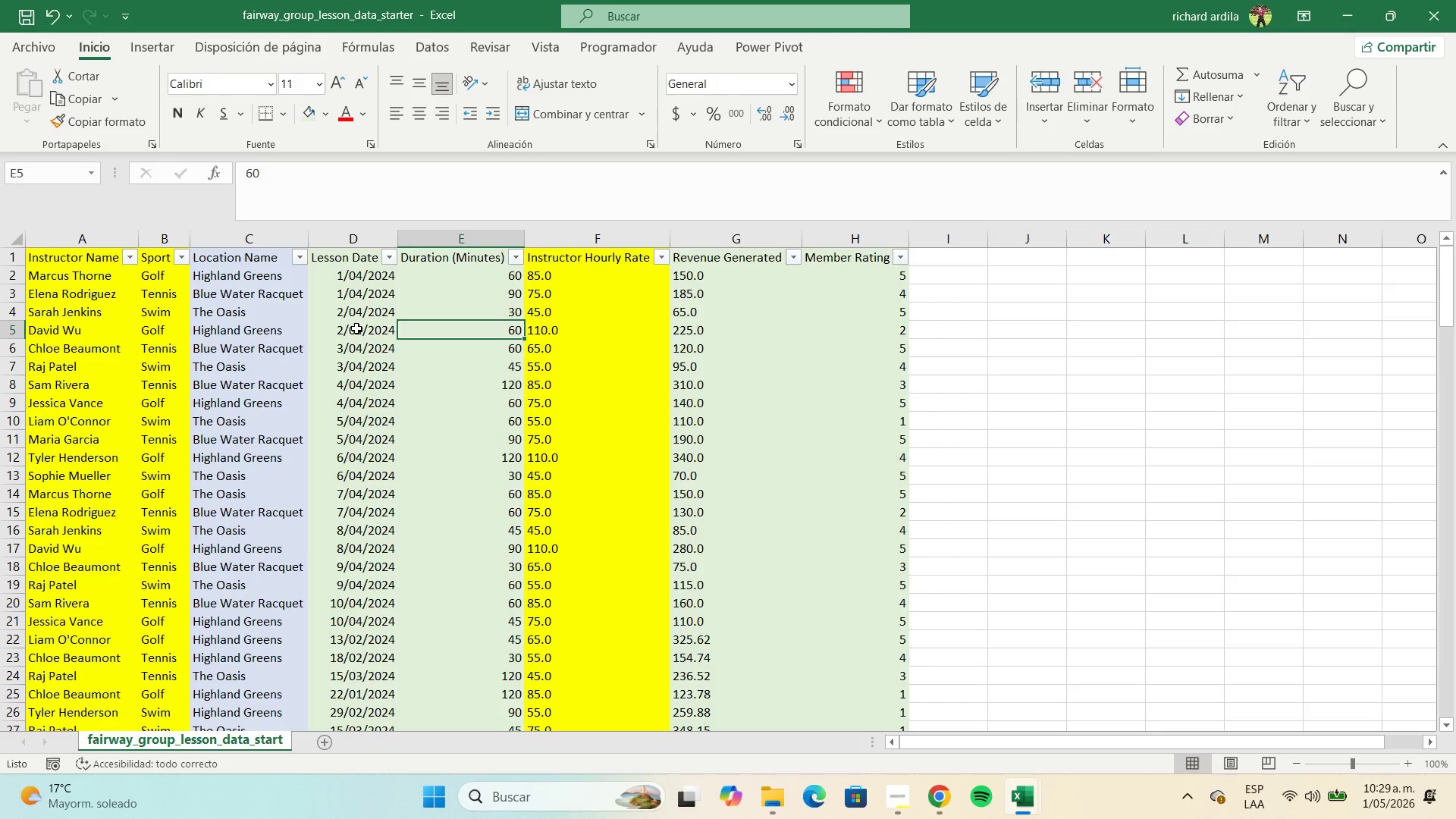 
left_click_drag(start_coordinate=[76, 240], to_coordinate=[811, 244])
 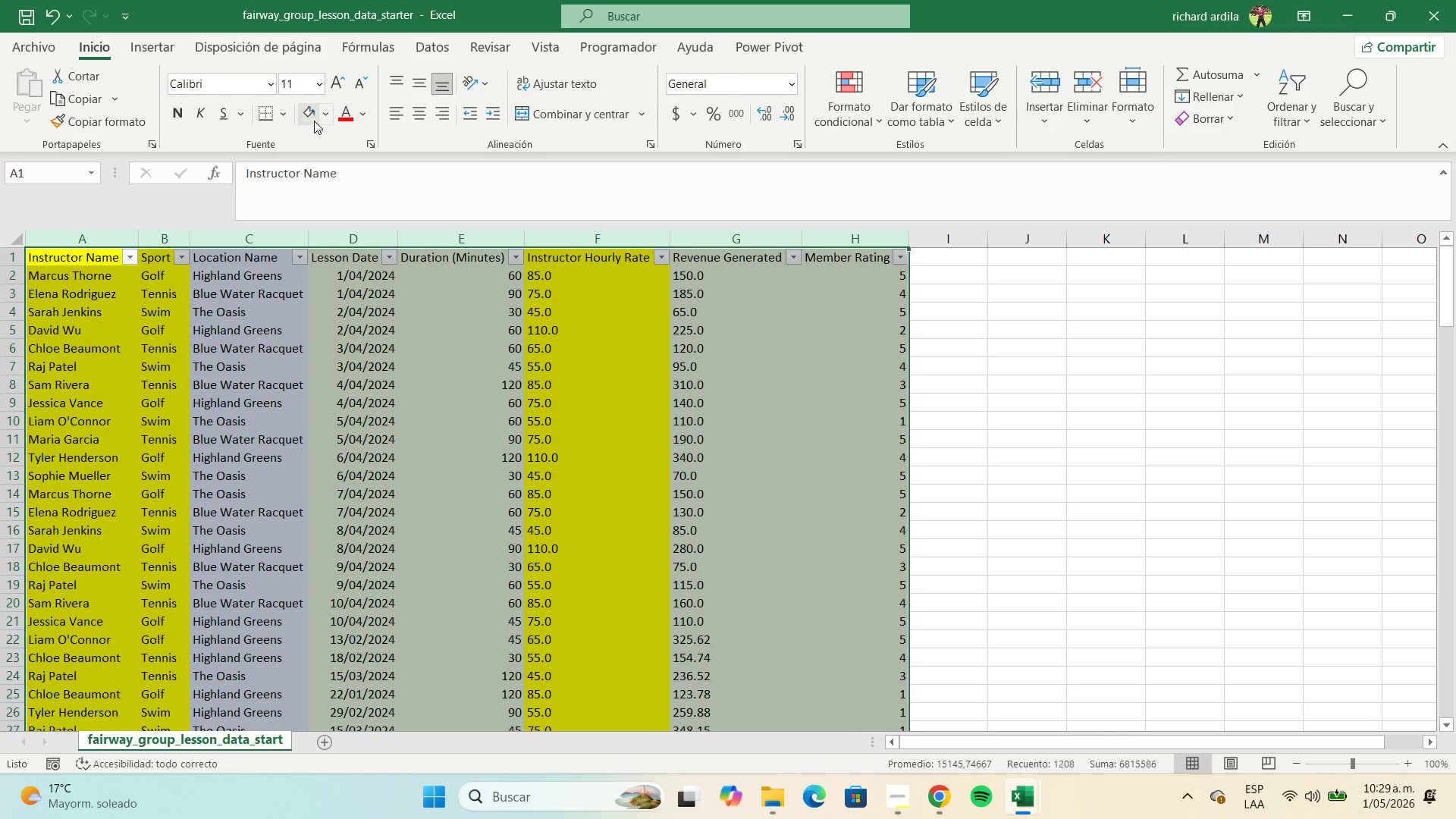 
left_click([325, 121])
 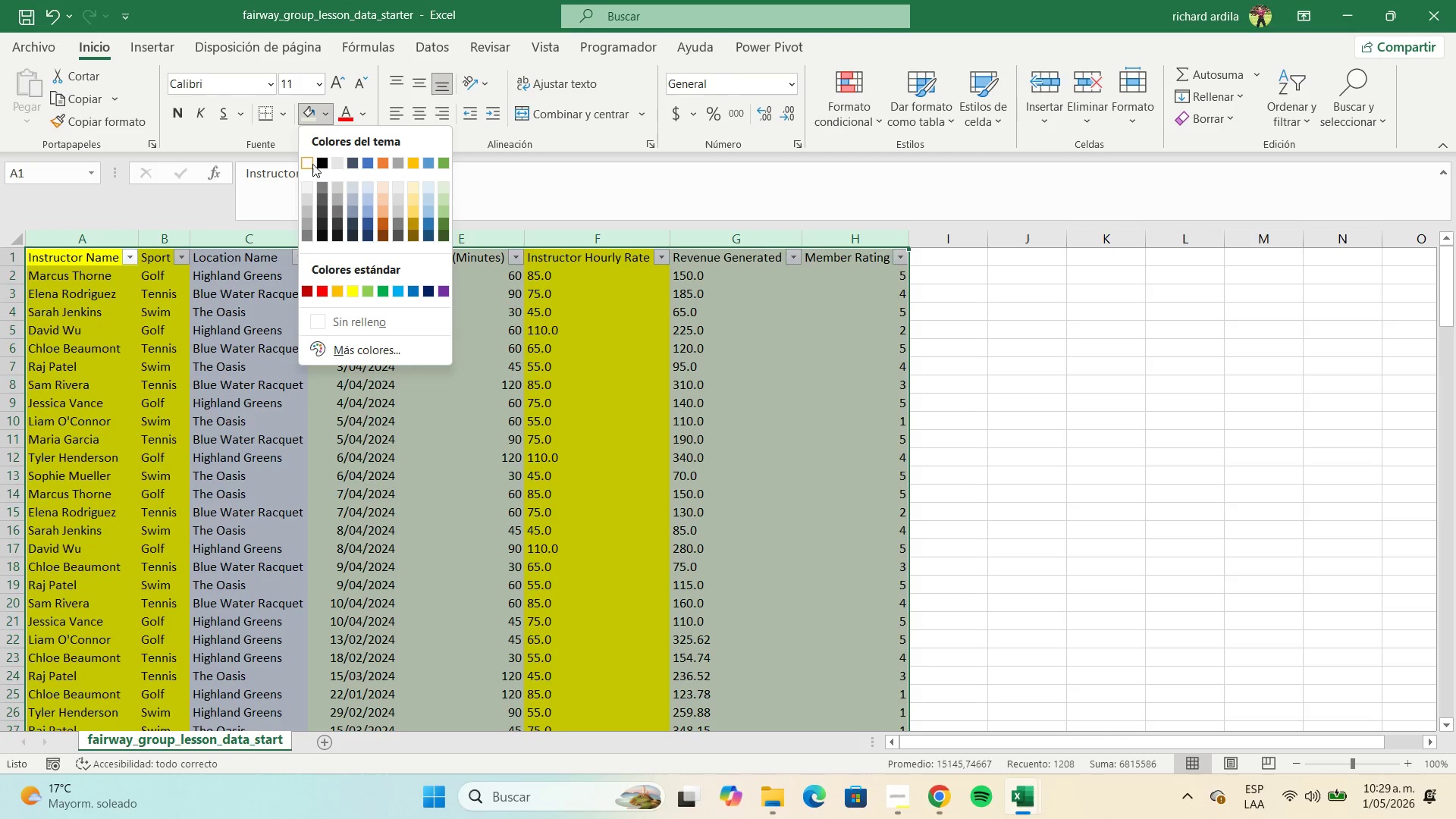 
left_click([309, 164])
 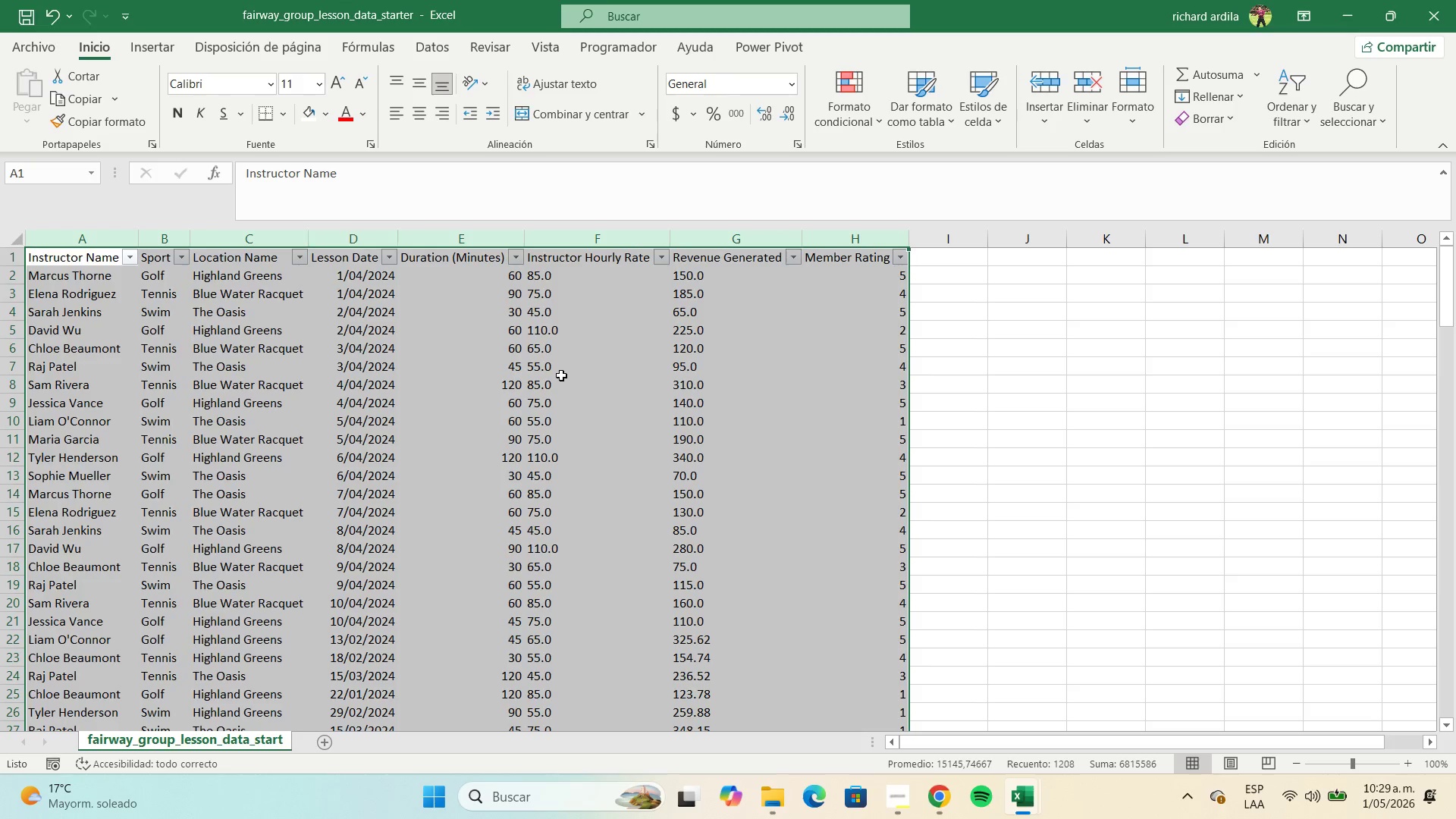 
left_click([673, 396])
 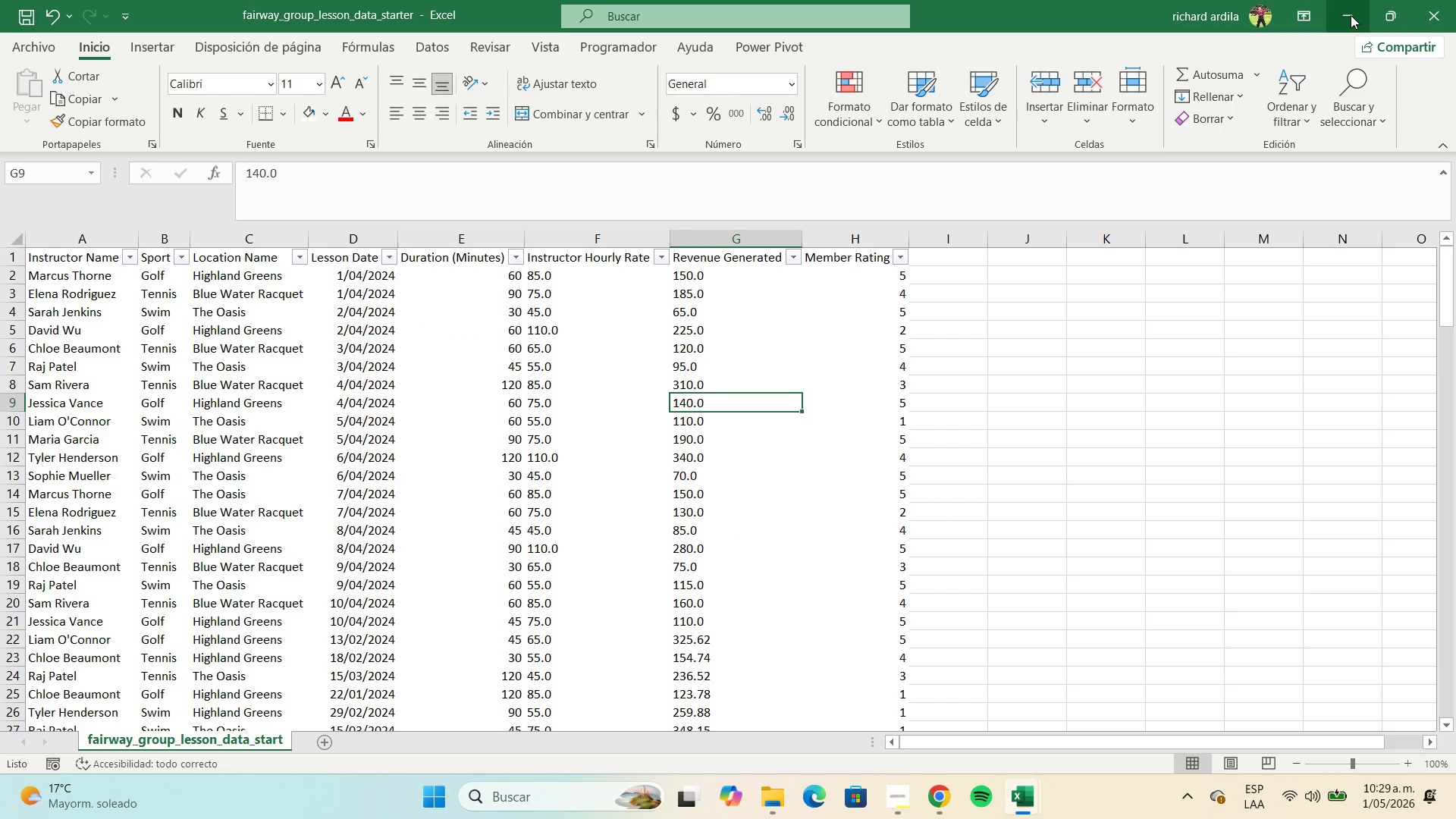 
left_click([1351, 15])
 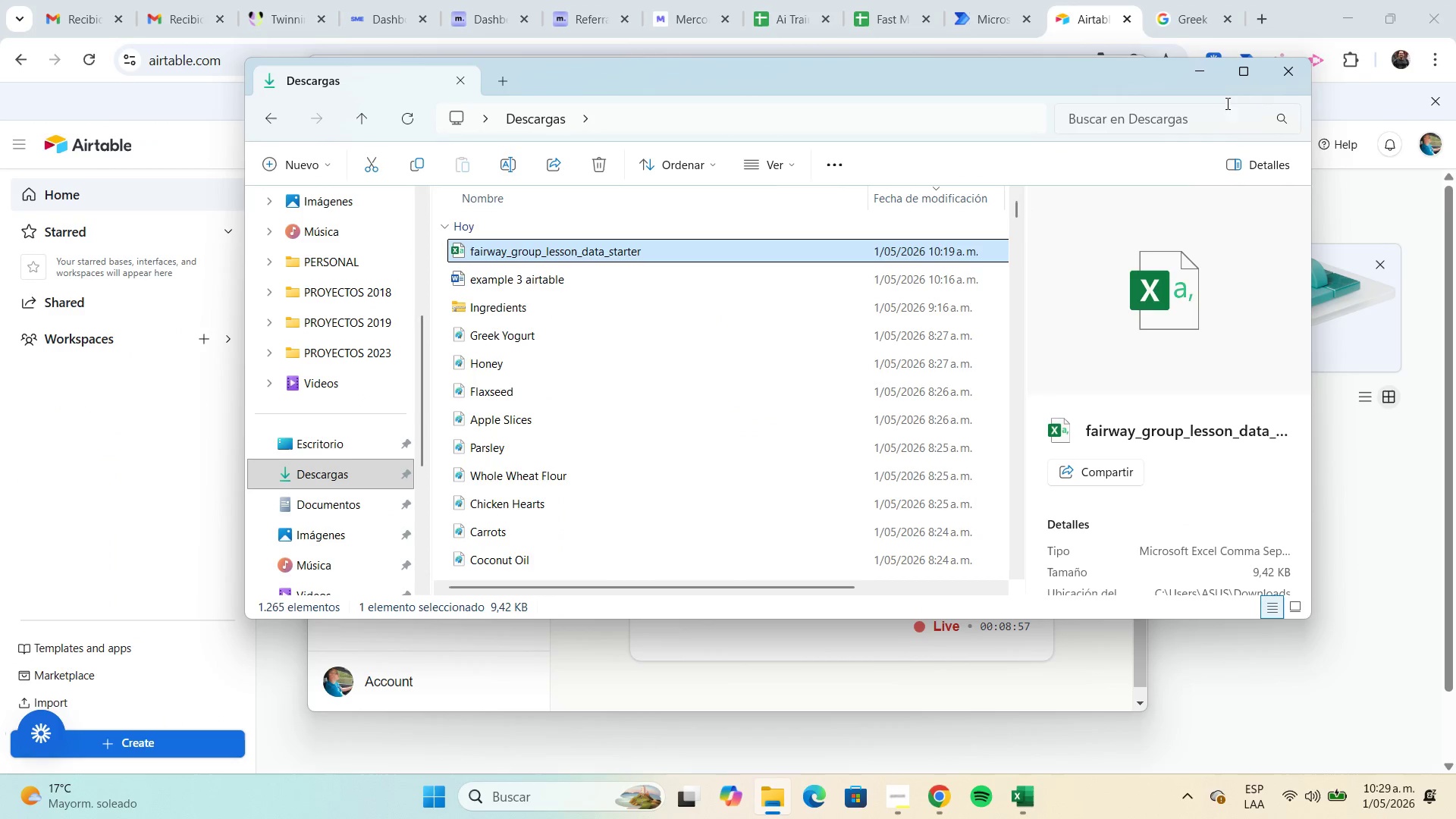 
left_click([1200, 79])